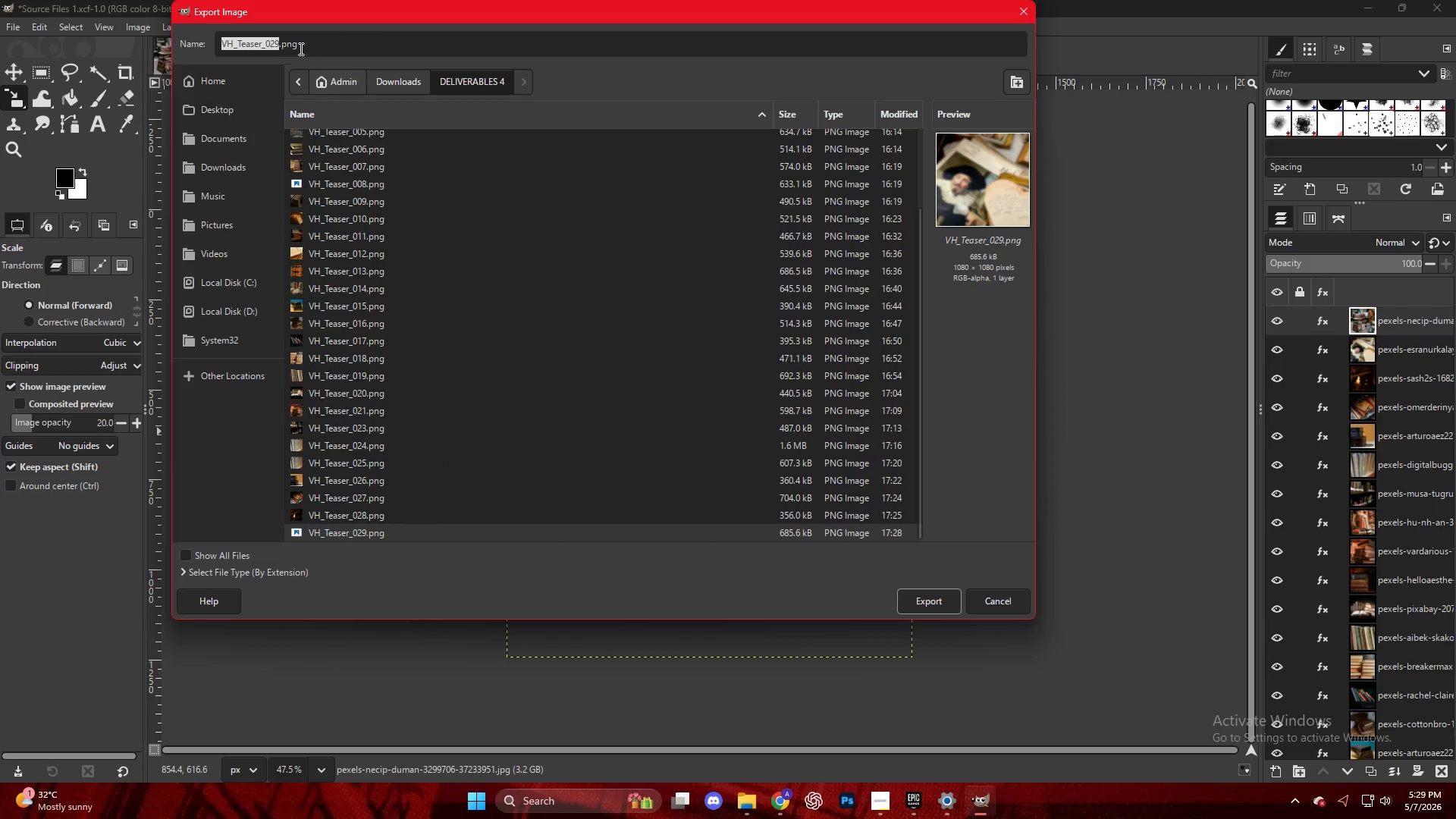 
scroll: coordinate [430, 461], scroll_direction: down, amount: 17.0
 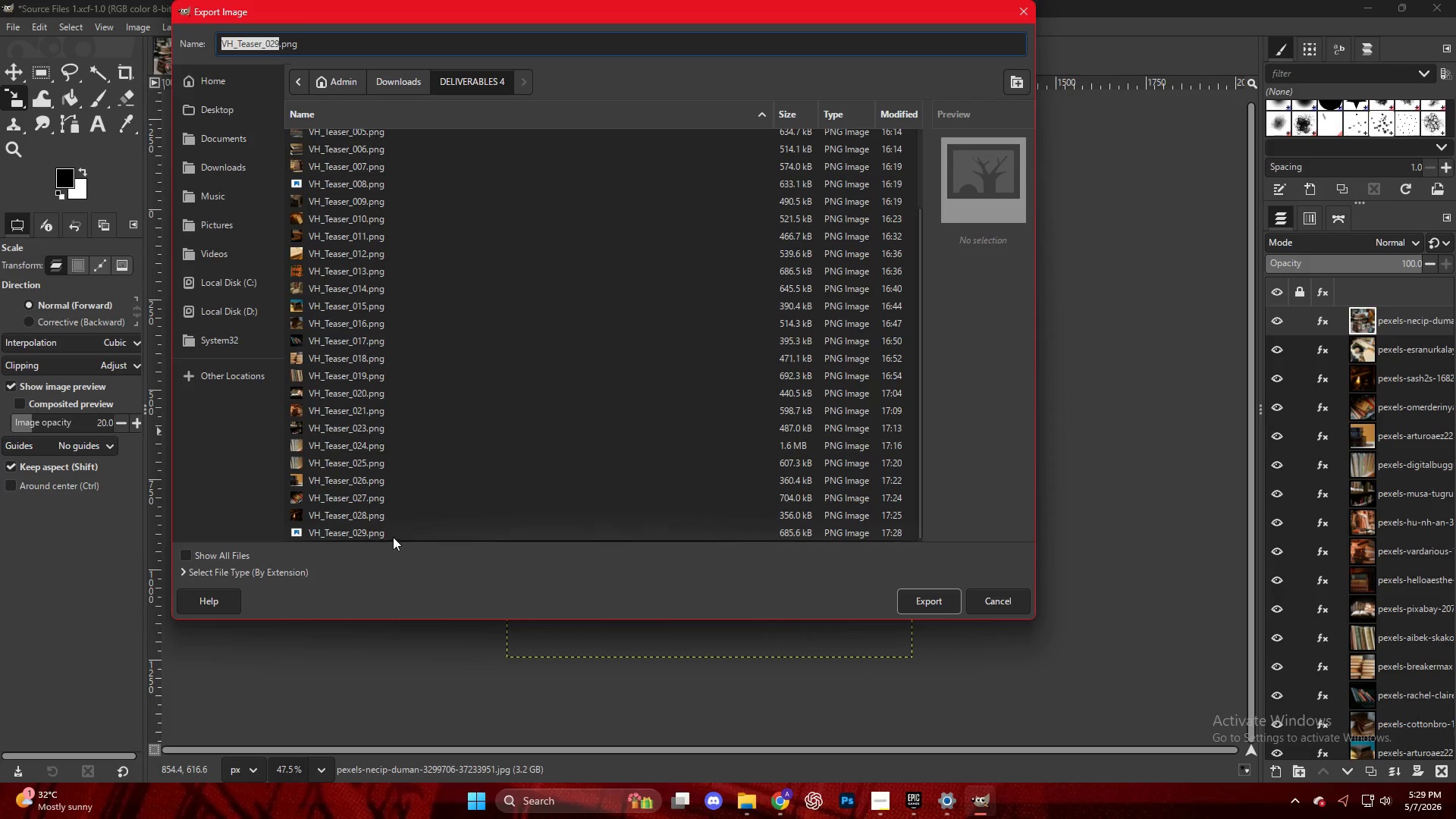 
left_click([280, 47])
 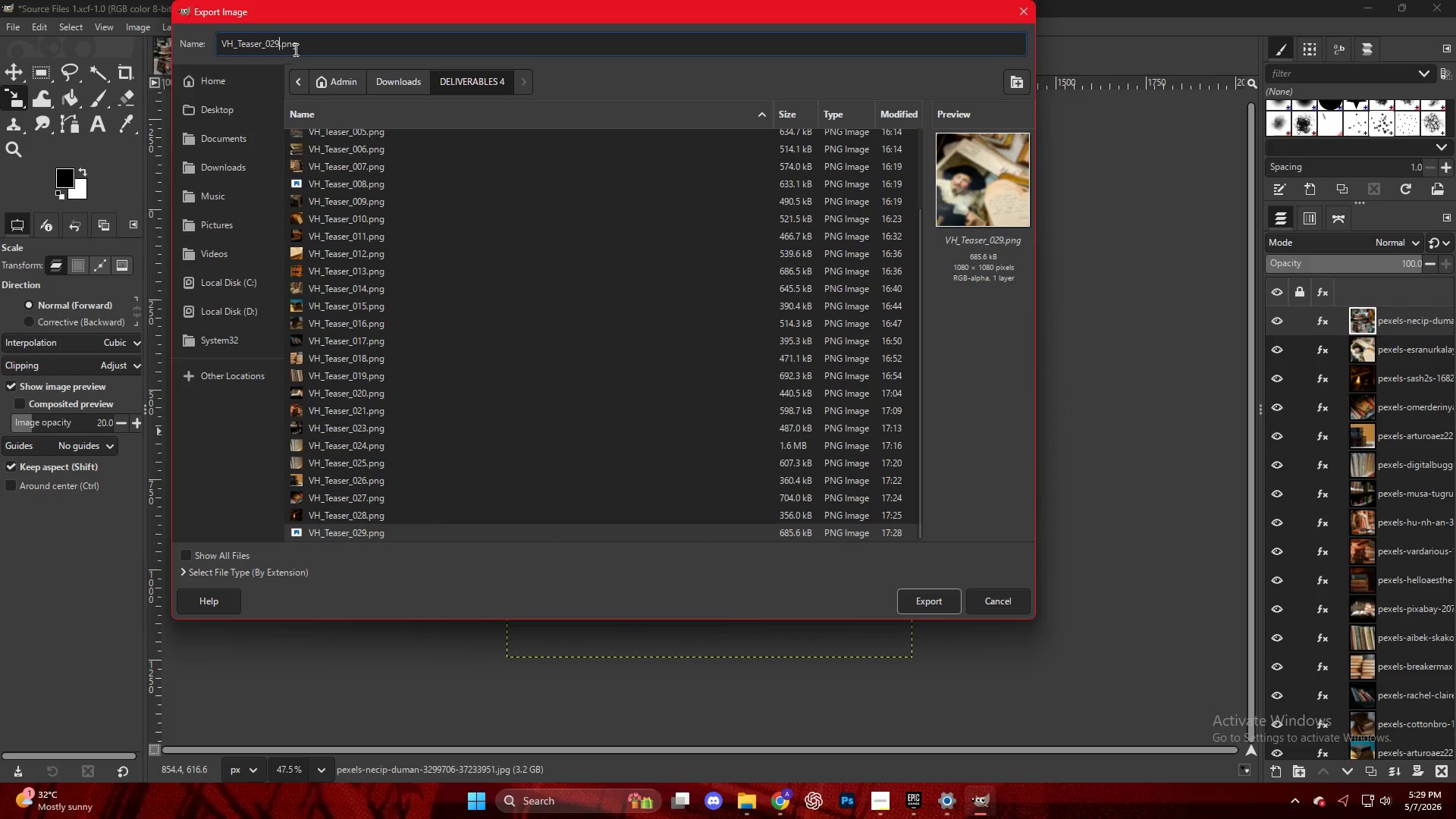 
key(ArrowLeft)
 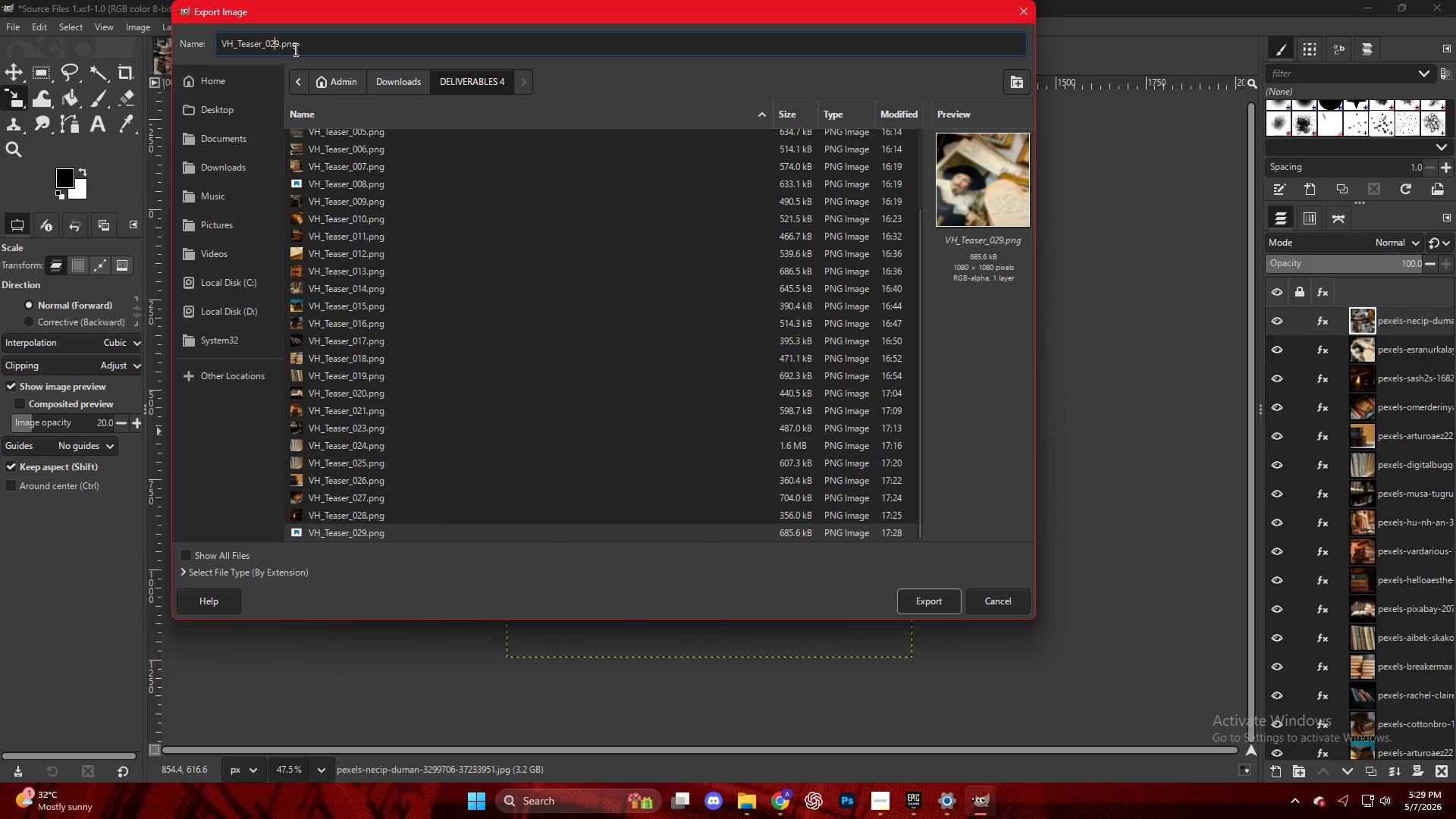 
key(ArrowRight)
 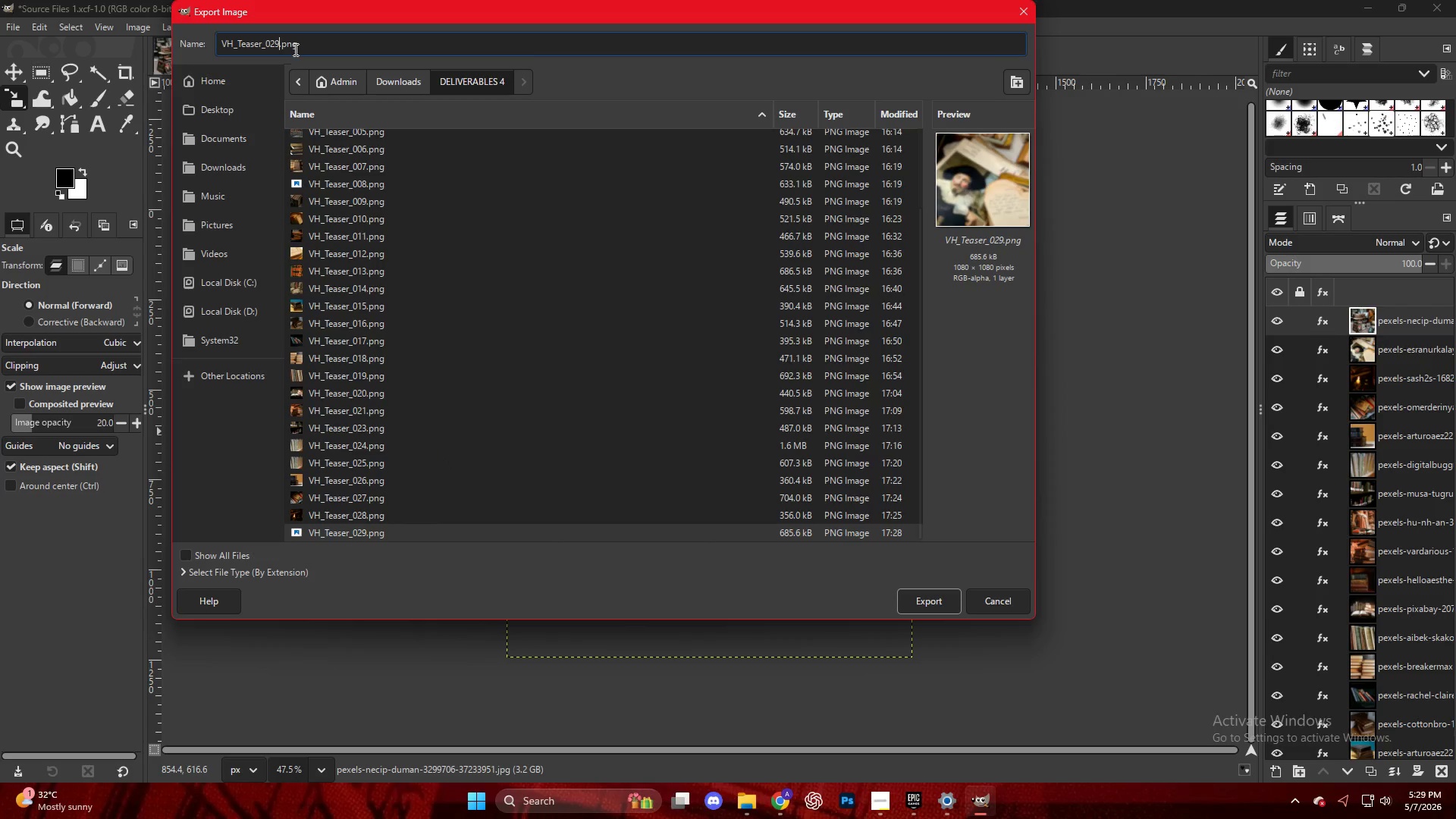 
key(Backspace)
 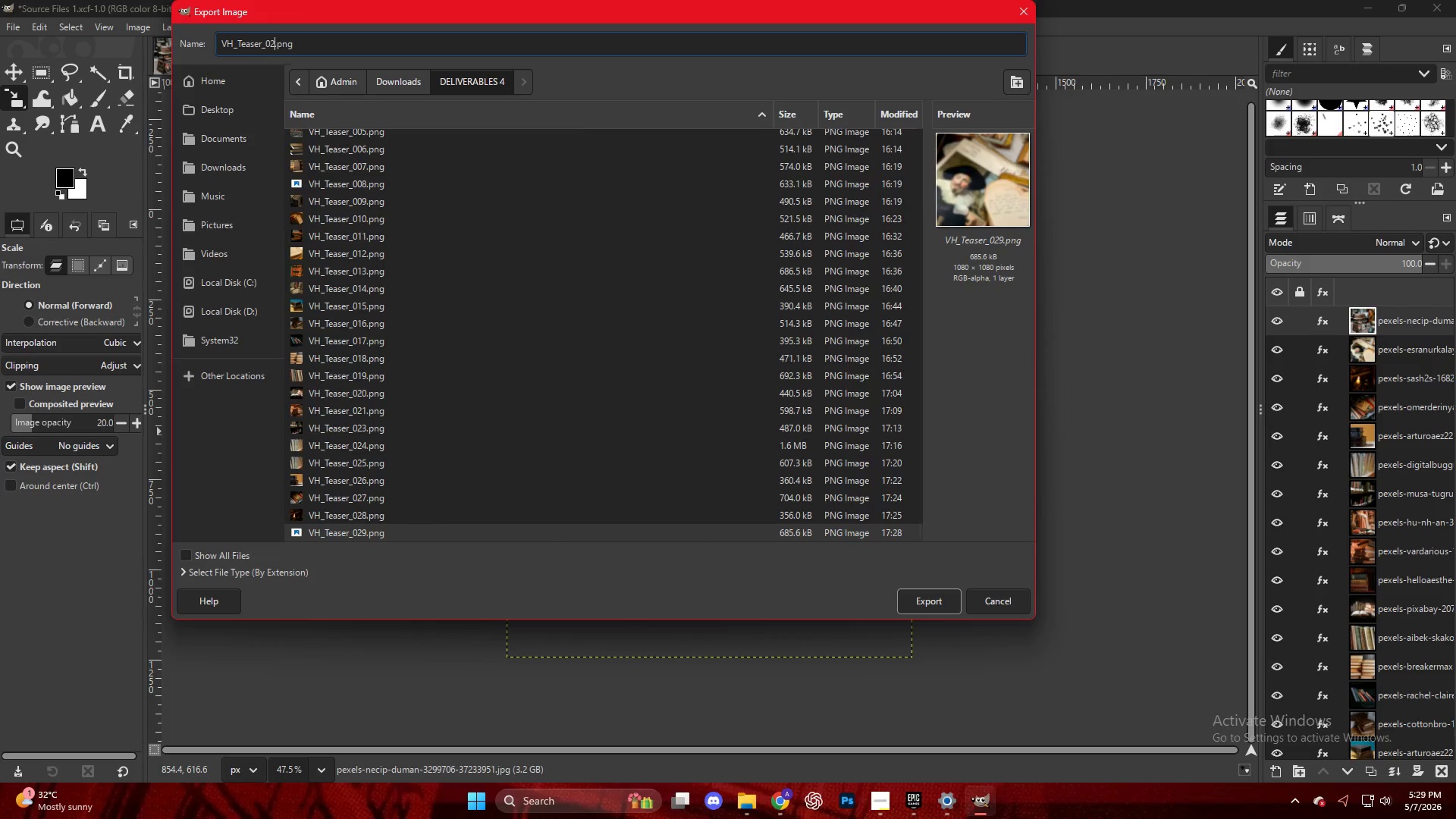 
key(Backspace)
 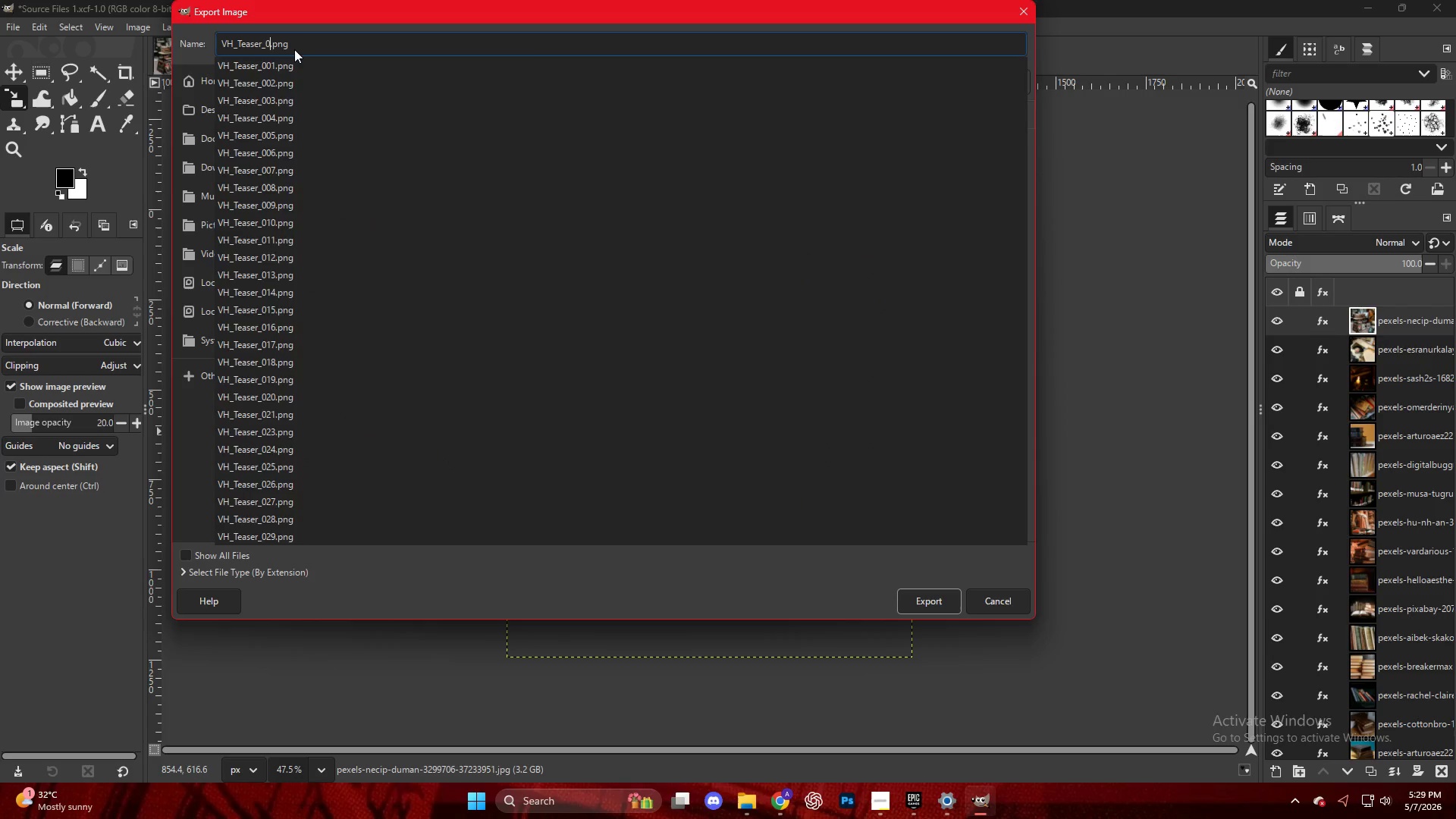 
key(Numpad3)
 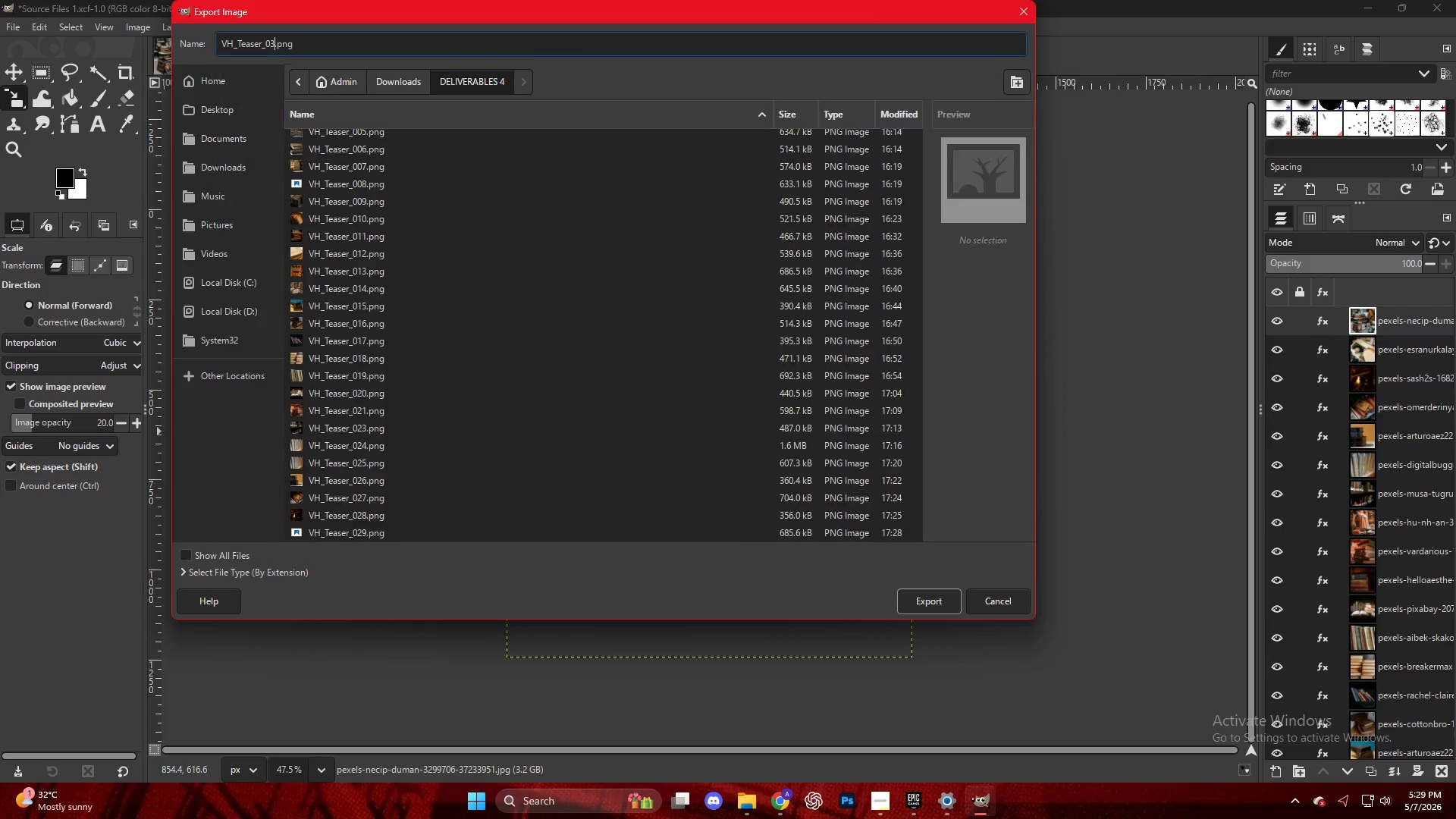 
key(Numpad0)
 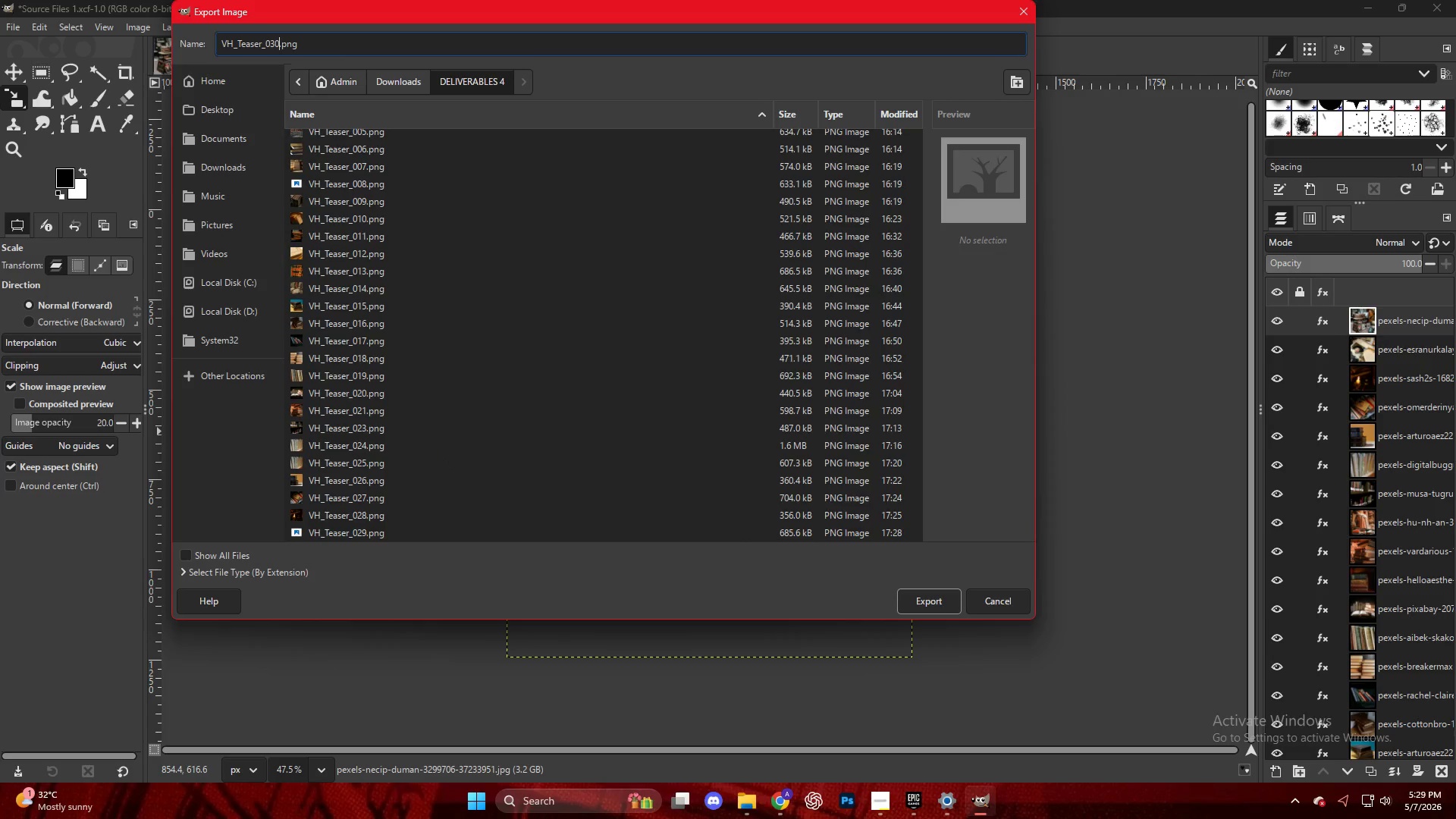 
key(NumpadEnter)
 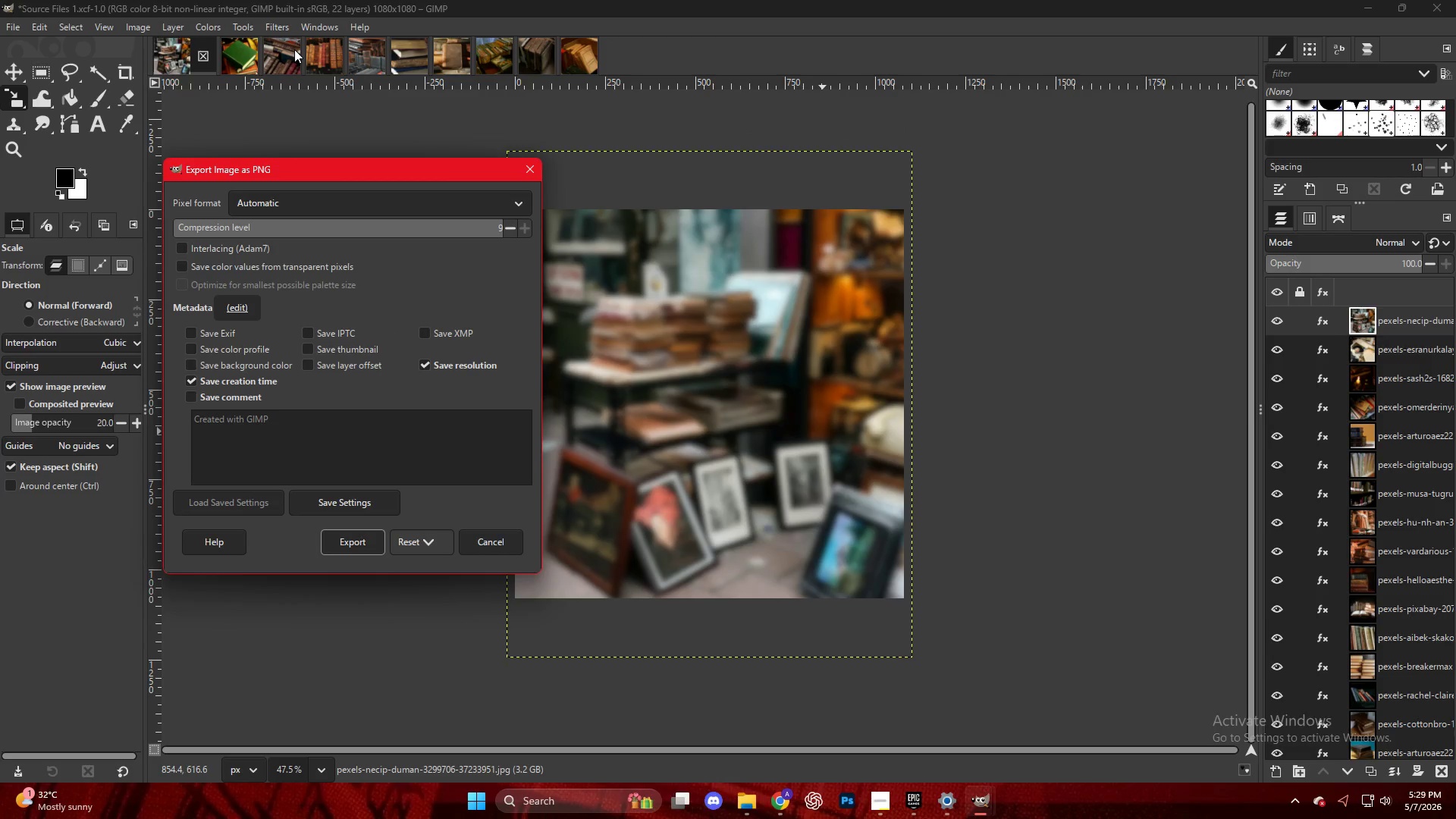 
wait(34.56)
 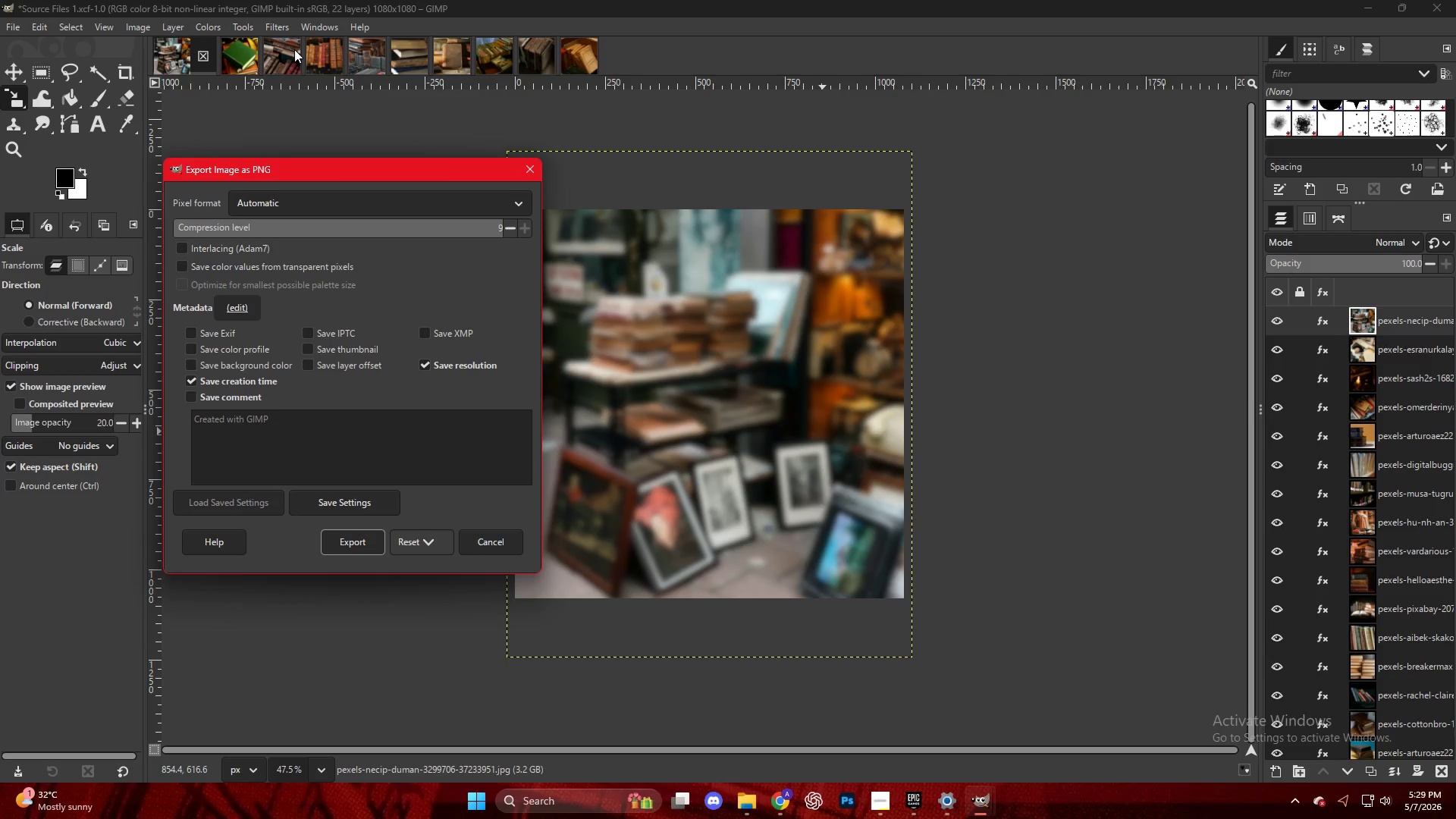 
left_click([358, 552])
 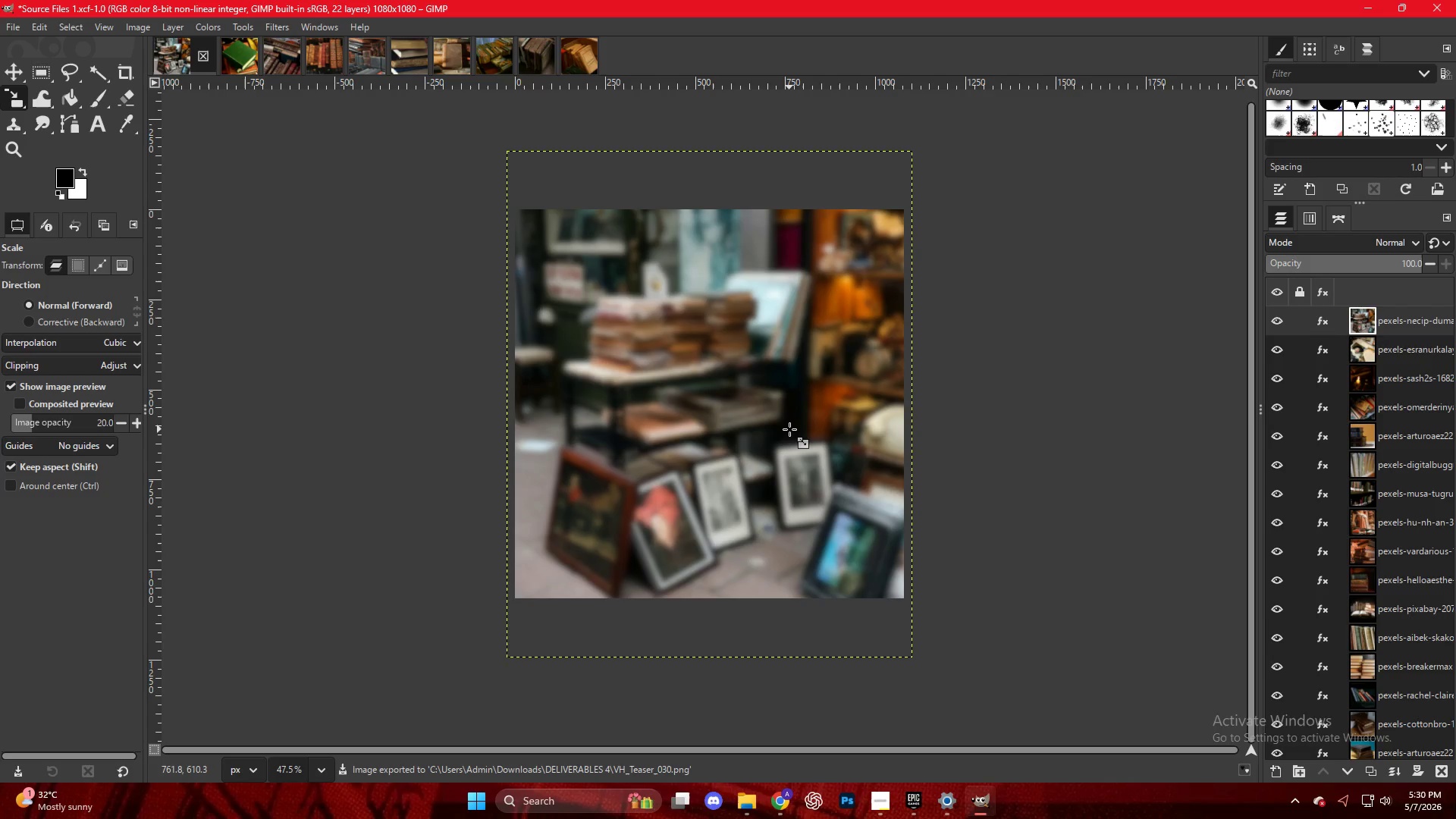 
wait(9.55)
 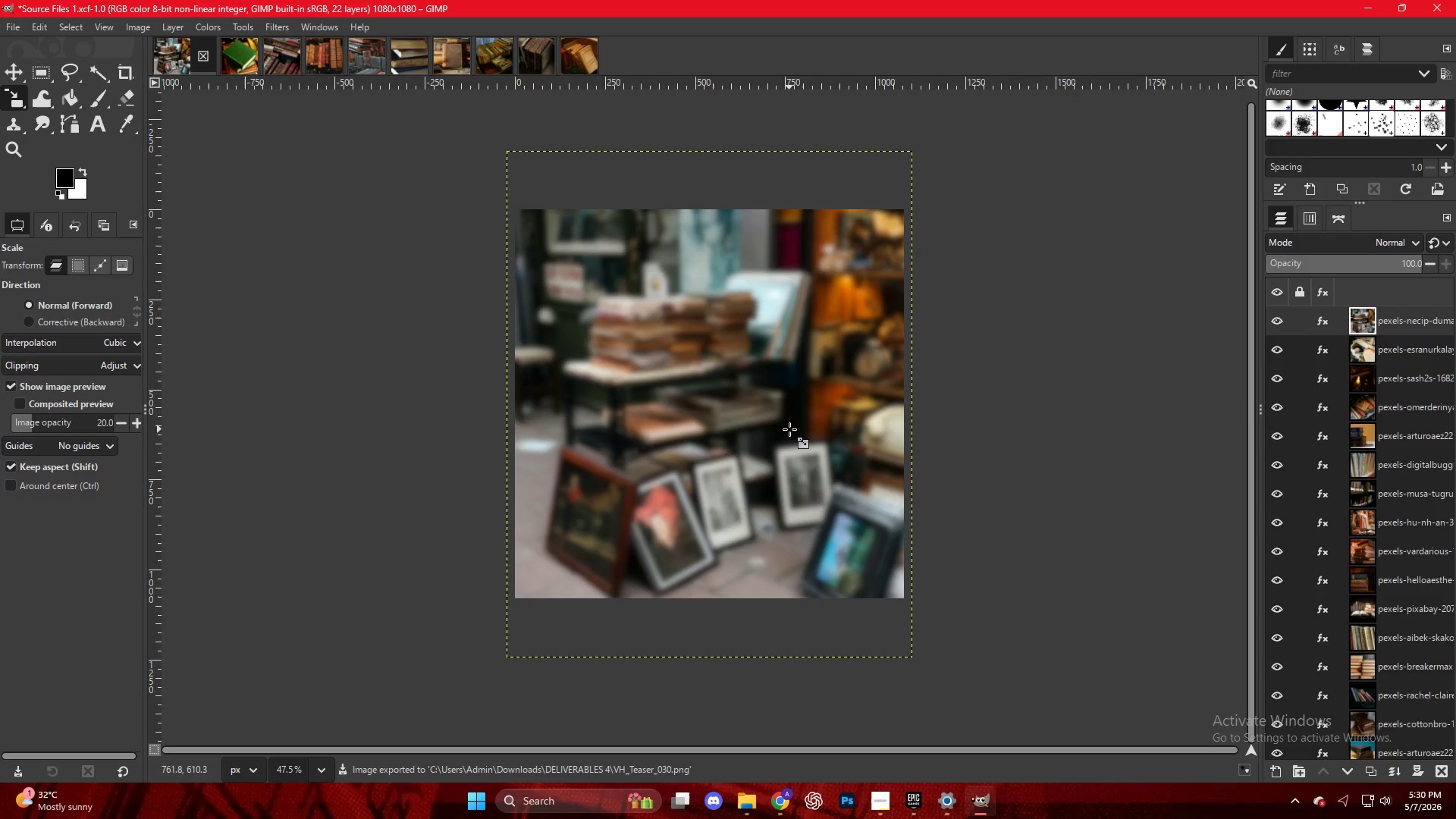 
left_click([745, 802])
 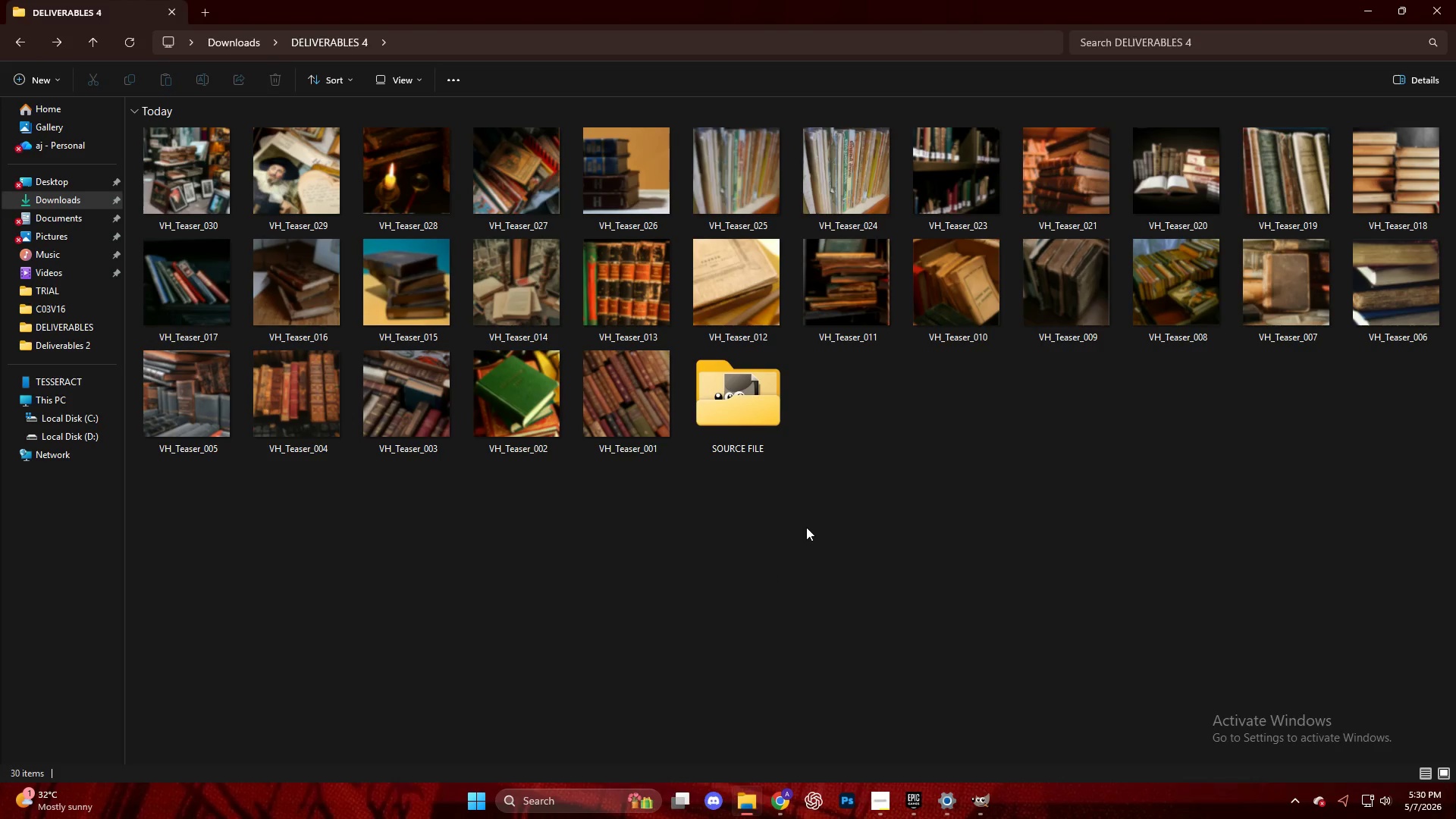 
left_click([809, 523])
 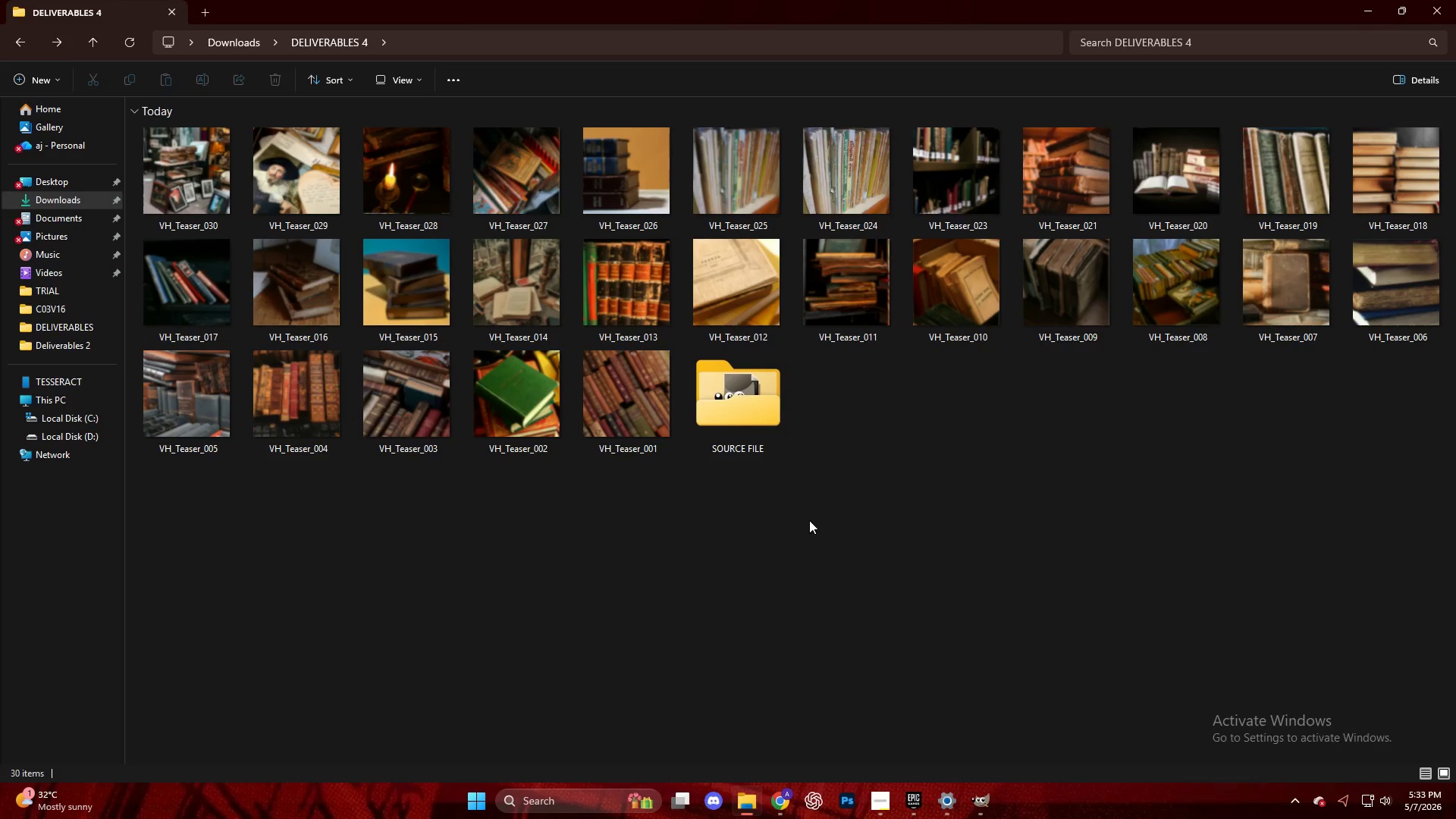 
wait(195.55)
 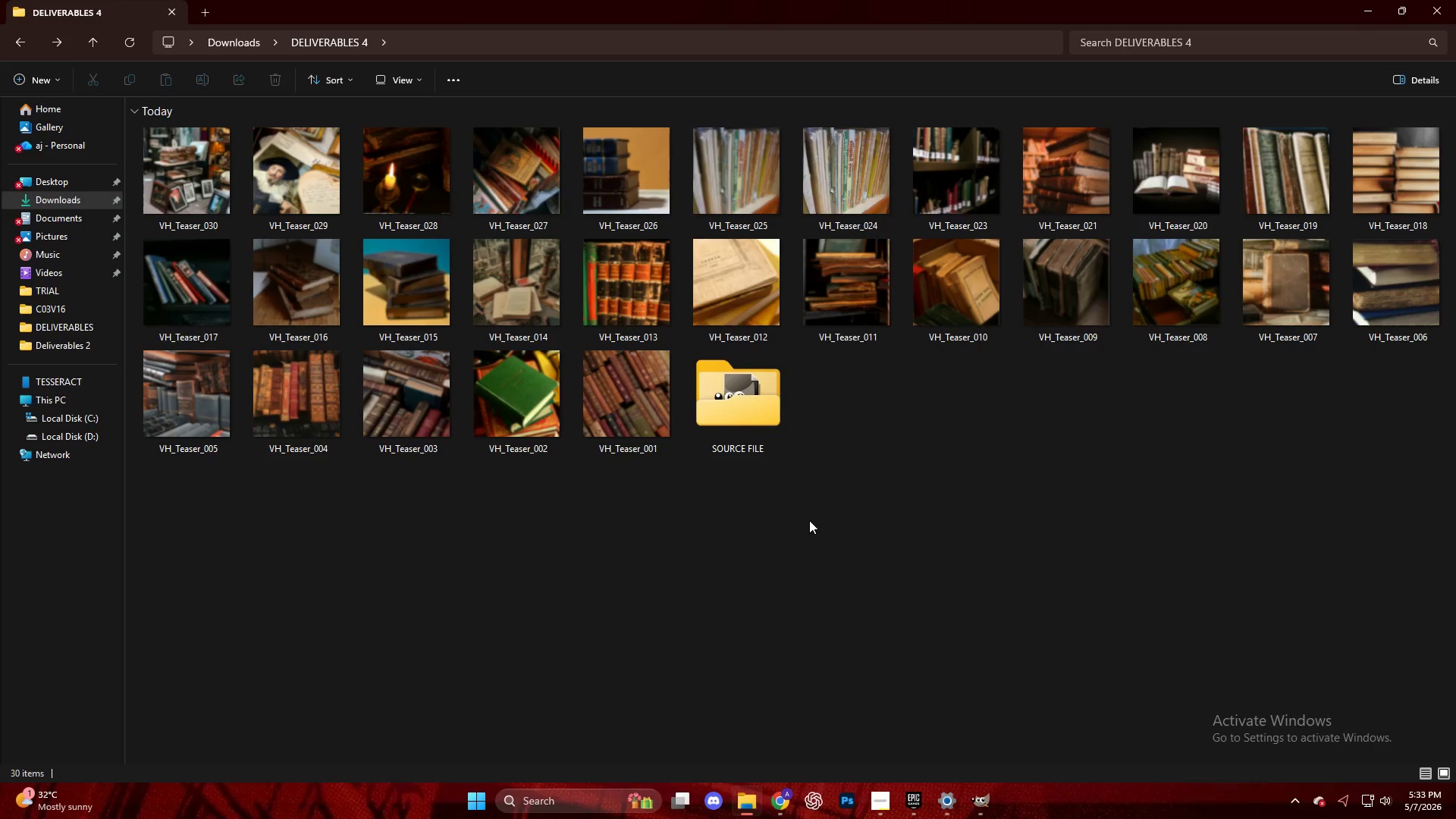 
left_click([779, 801])
 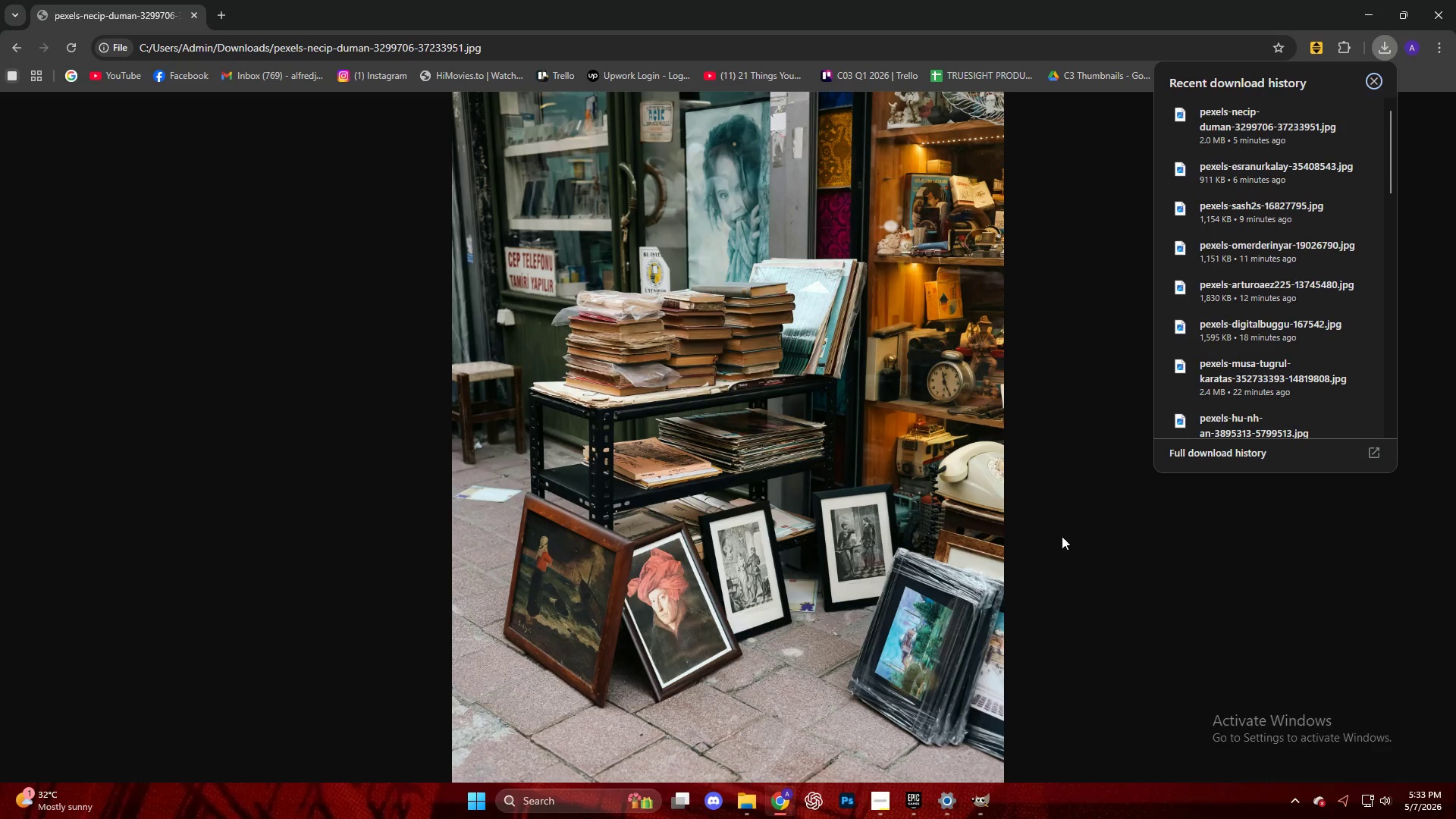 
left_click([1076, 554])
 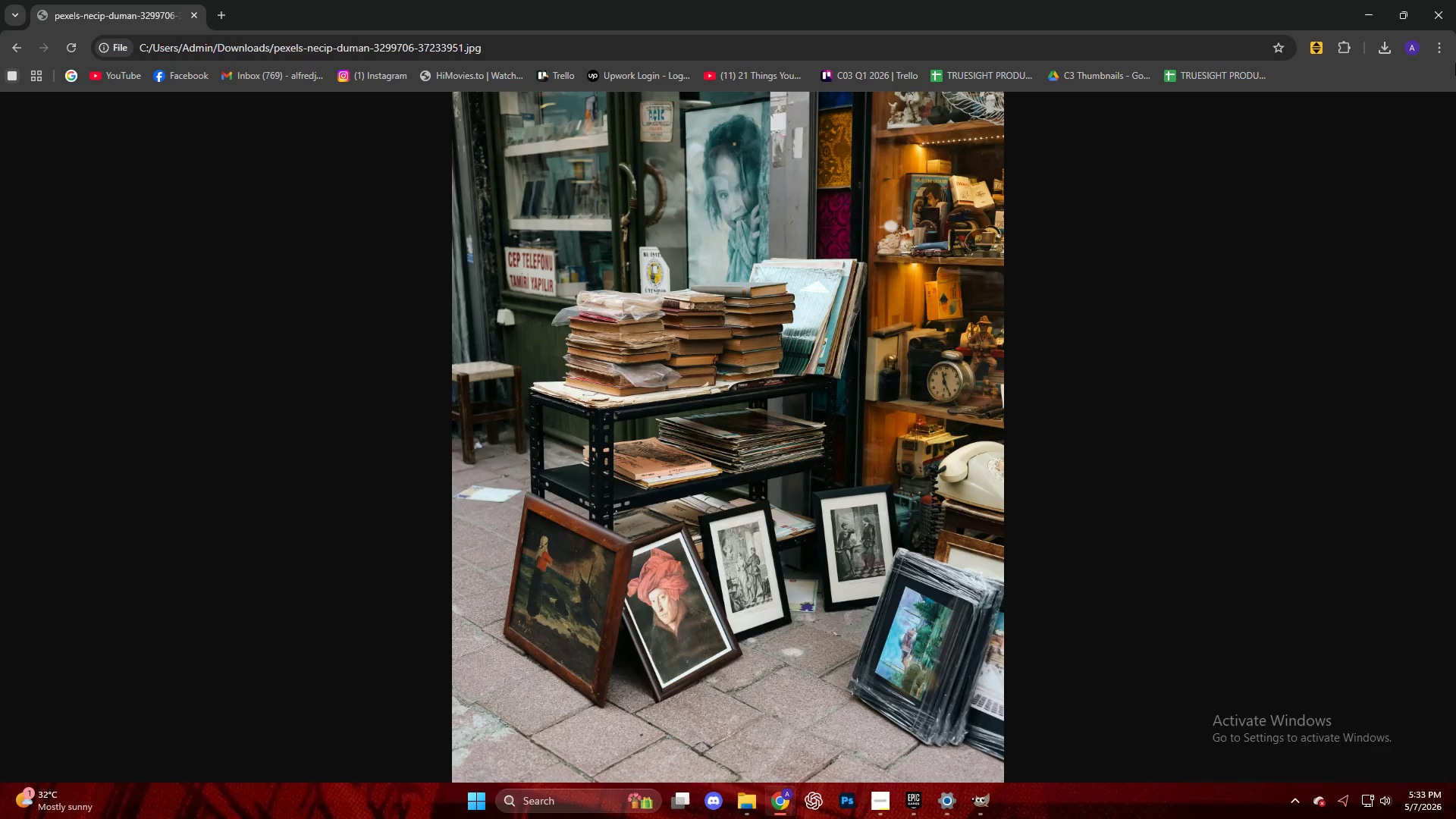 
left_click([1430, 27])
 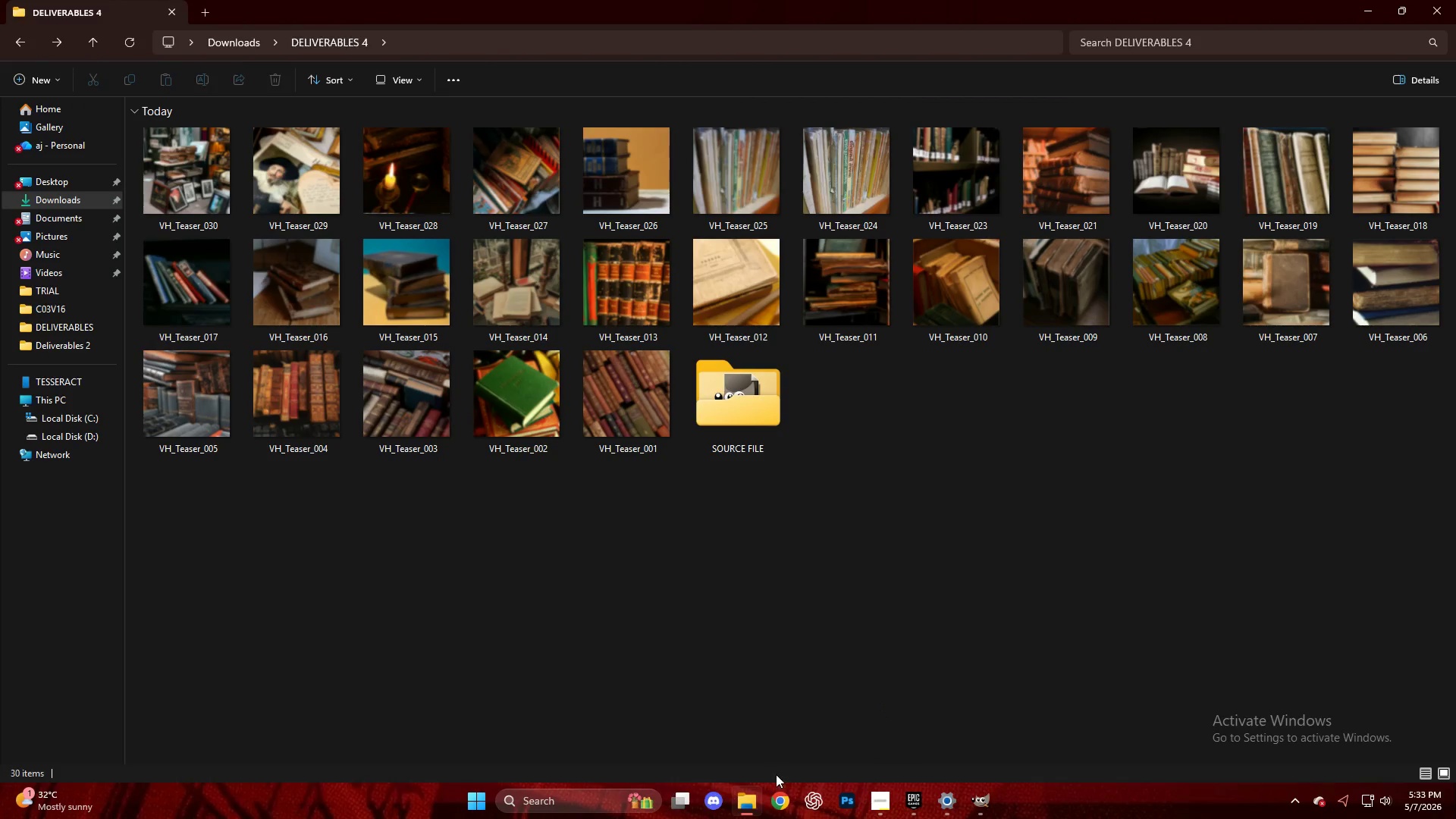 
left_click([783, 791])
 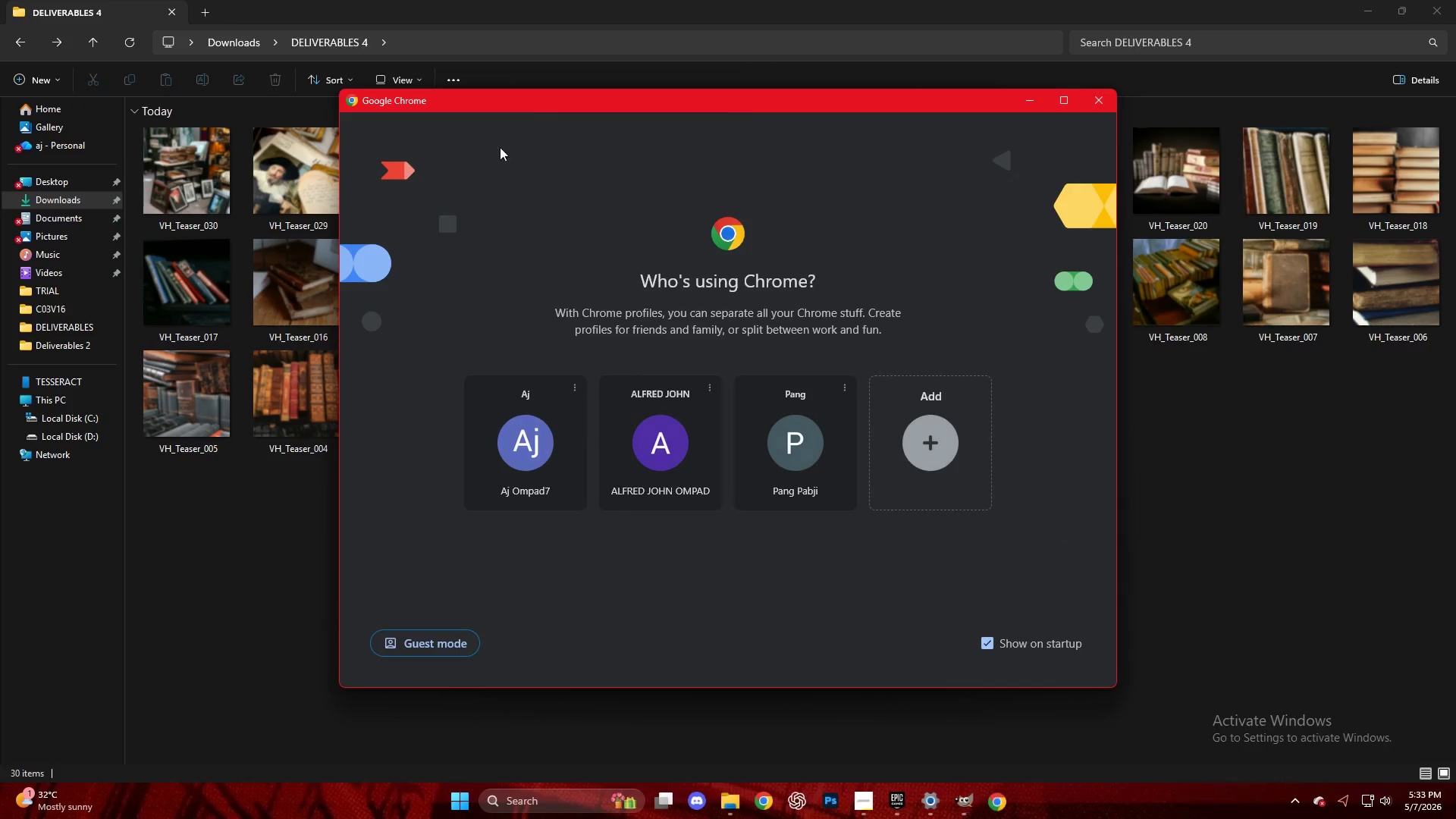 
left_click([645, 453])
 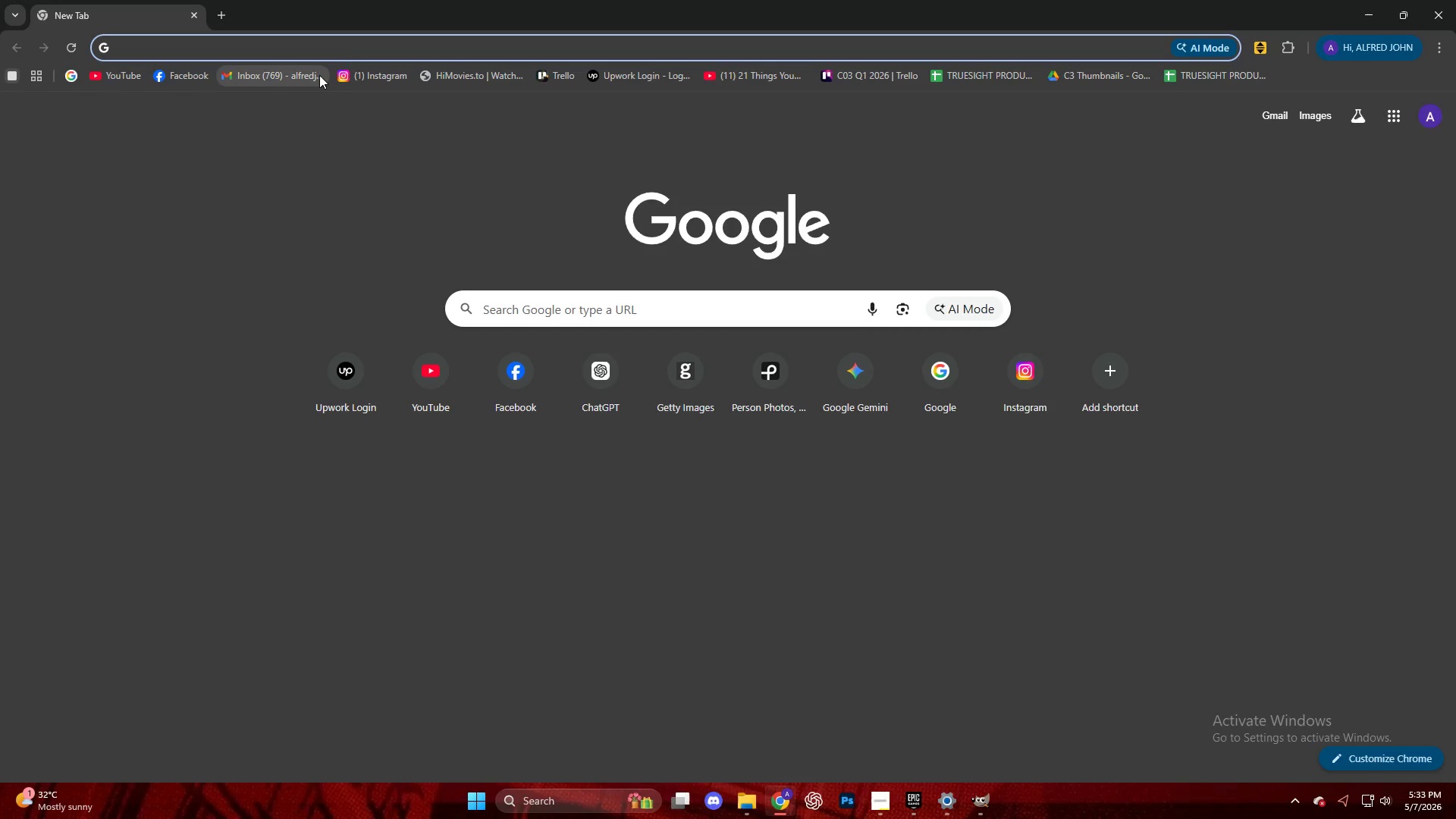 
type(P;E)
key(Backspace)
key(Backspace)
type(EX)
 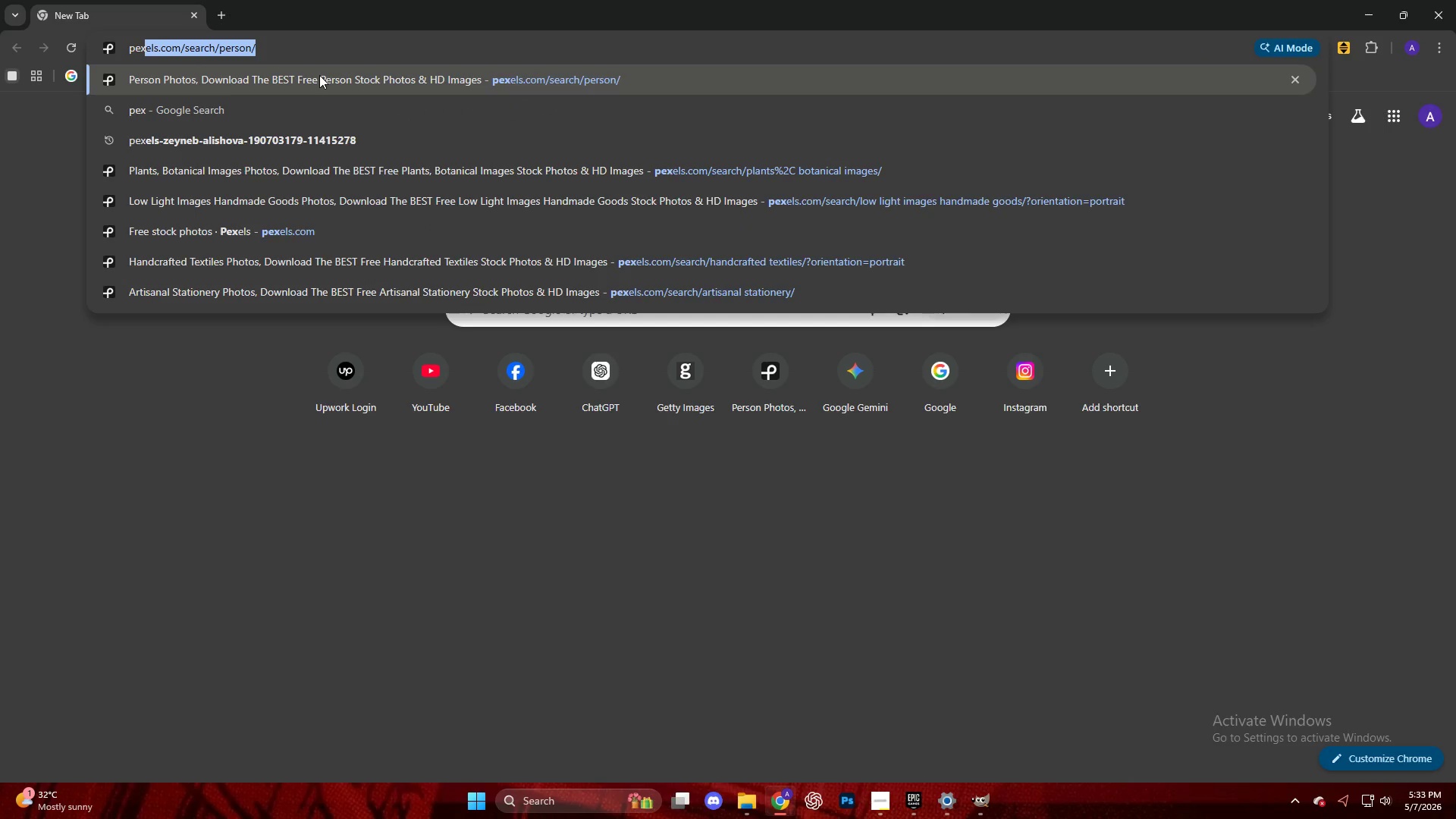 
key(Enter)
 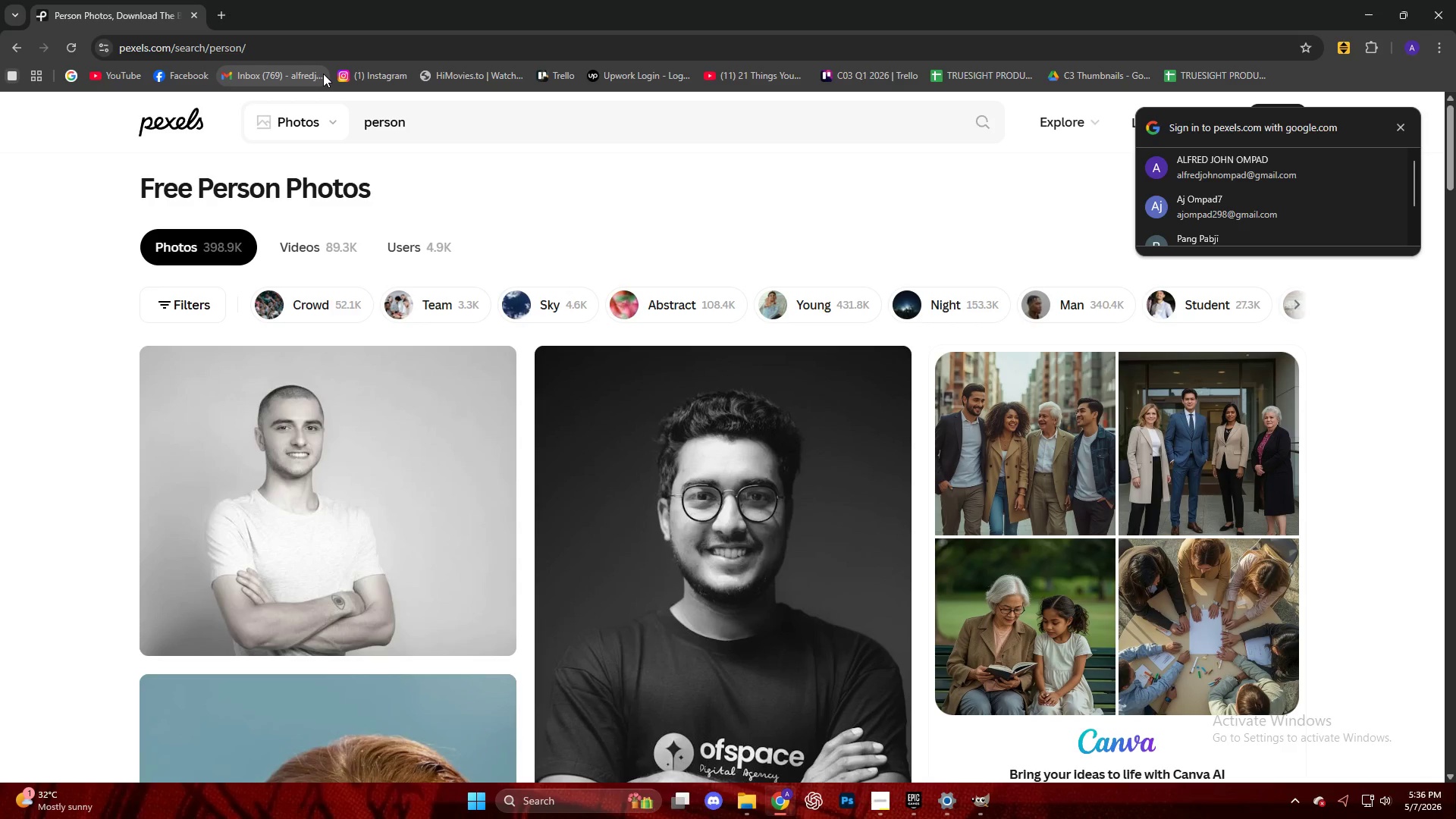 
wait(198.8)
 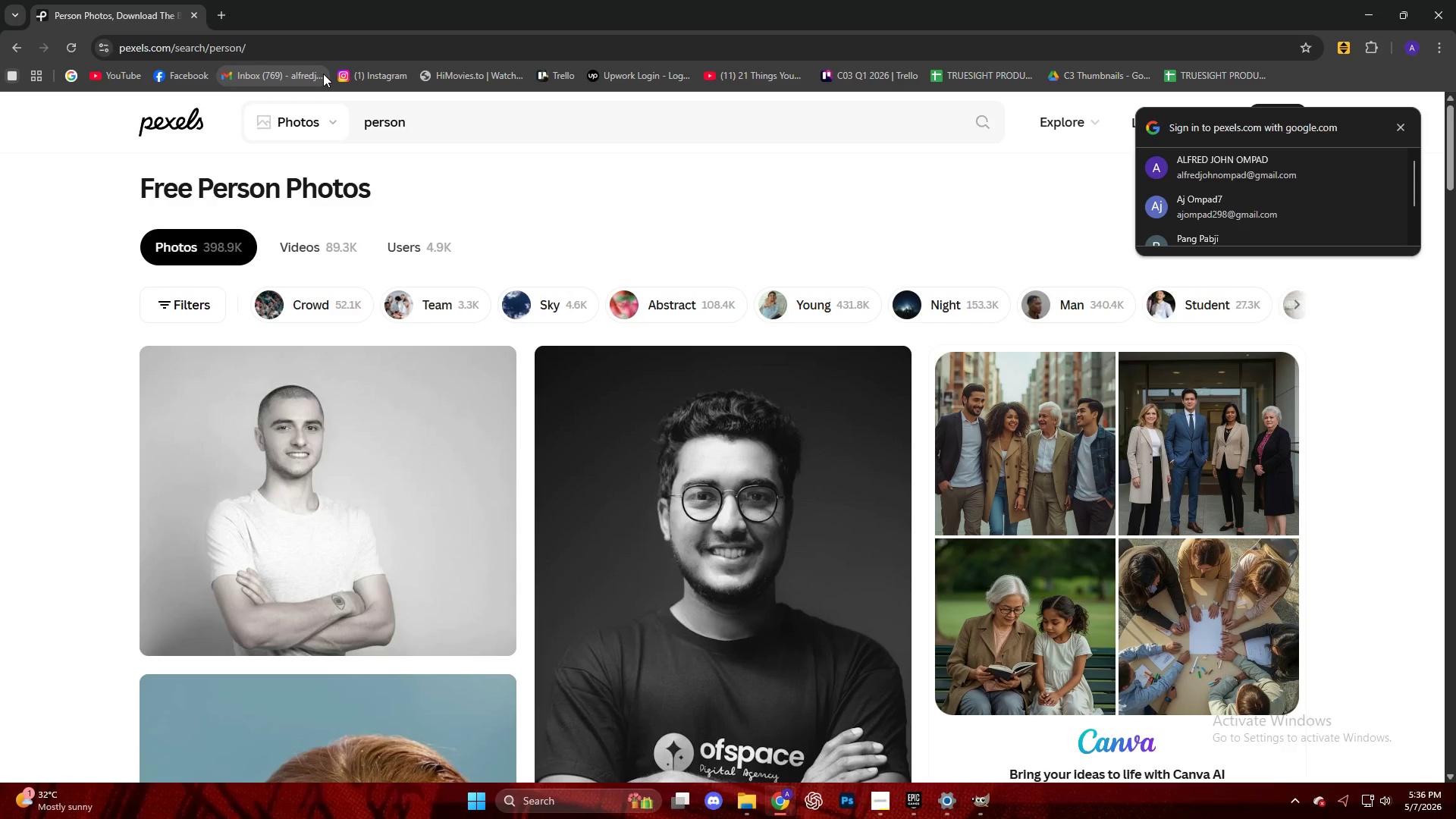 
hold_key(key=ControlLeft, duration=0.89)
scroll: coordinate [775, 494], scroll_direction: up, amount: 2.0
 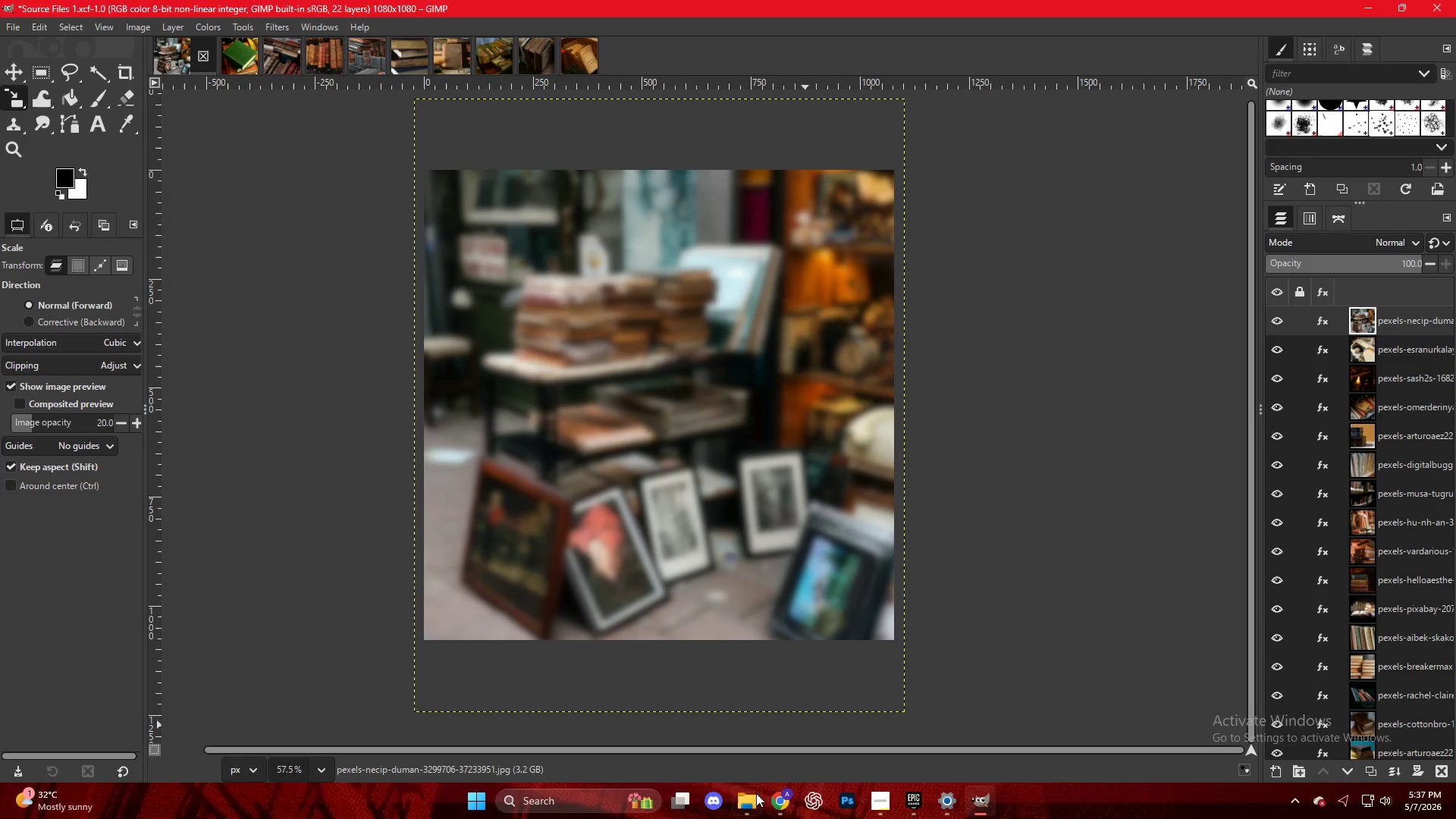 
left_click([754, 797])
 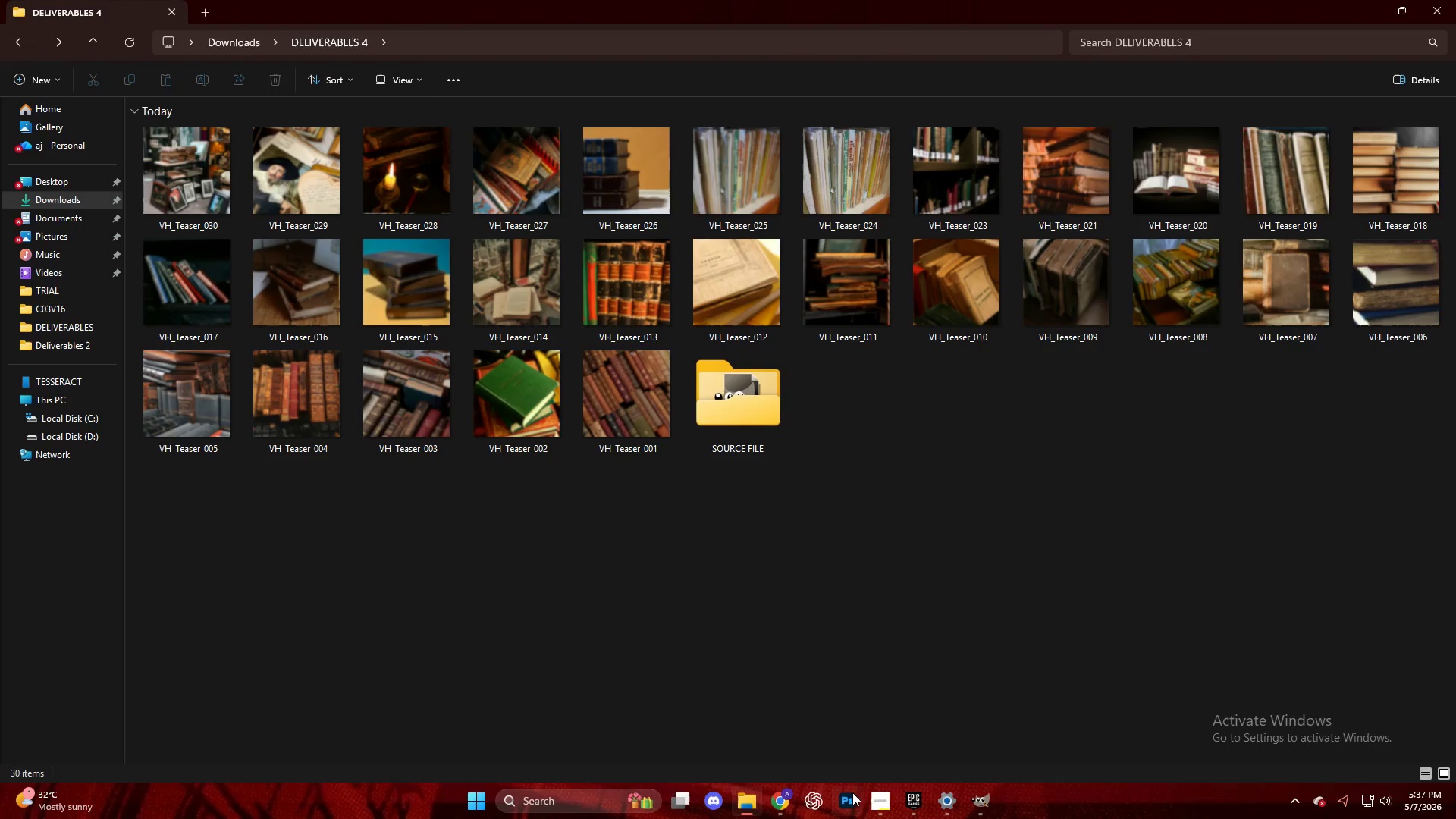 
left_click([872, 806])